 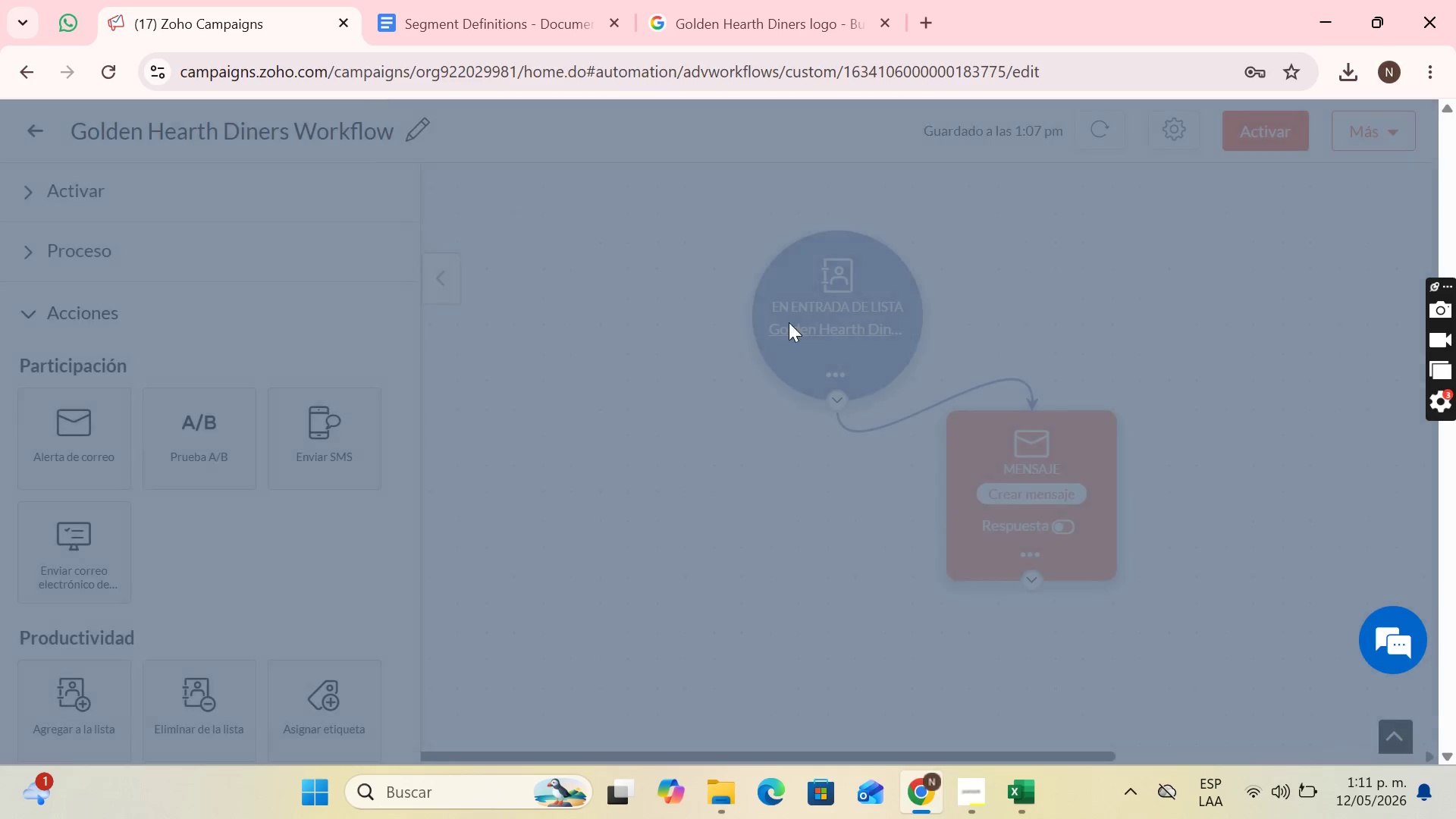 
scroll: coordinate [263, 367], scroll_direction: up, amount: 2.0
 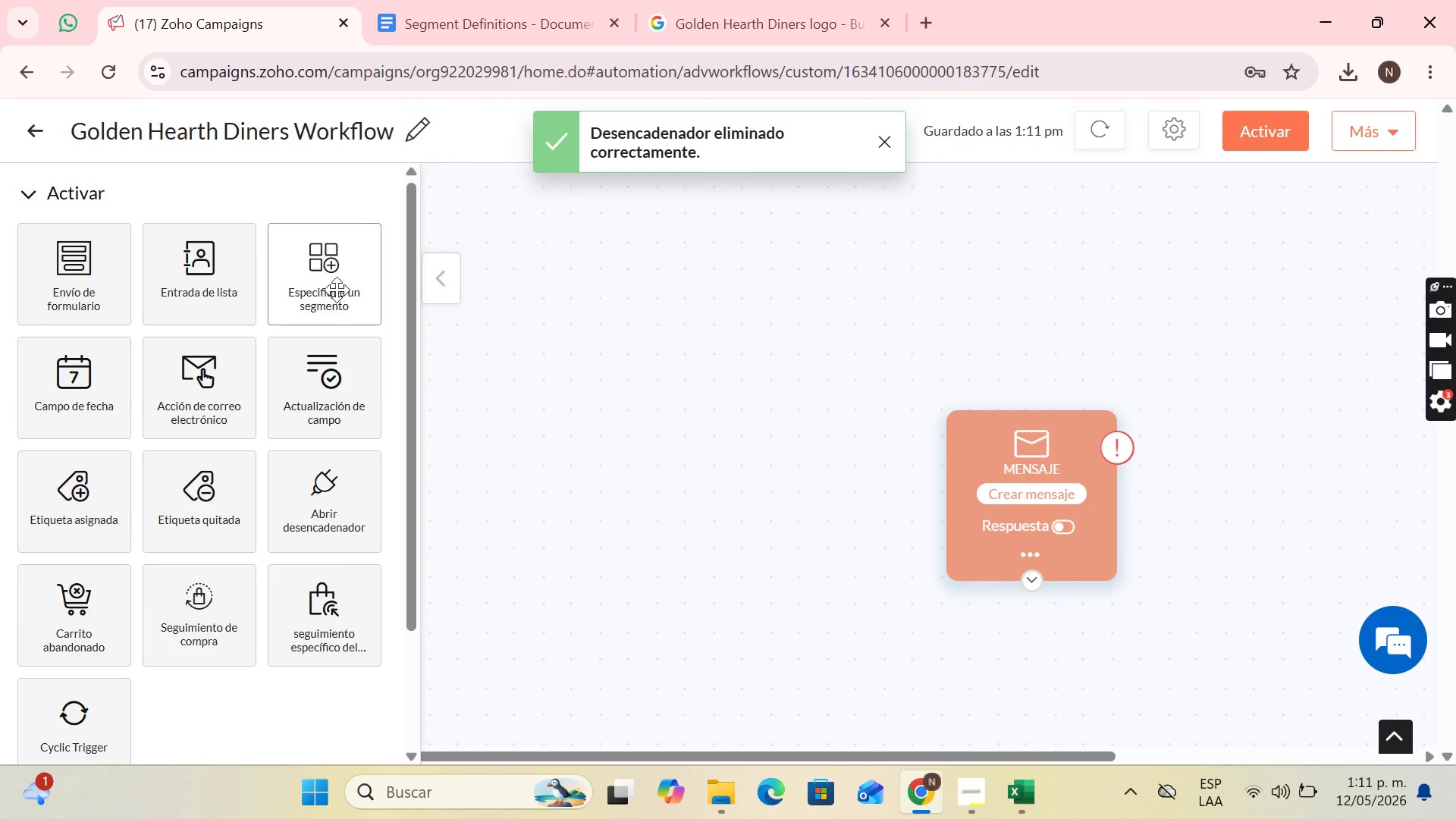 
left_click_drag(start_coordinate=[337, 289], to_coordinate=[685, 234])
 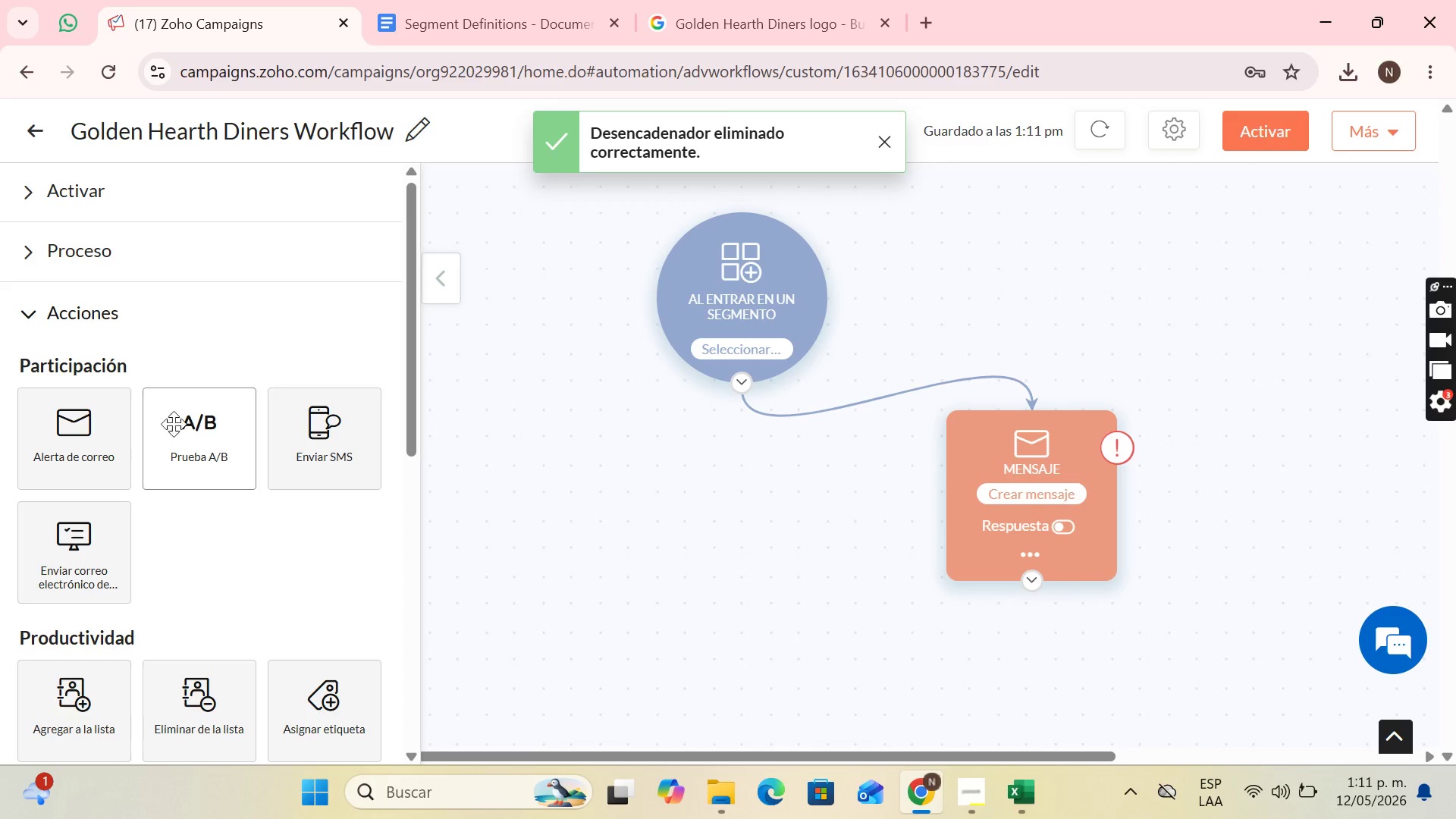 
left_click([164, 199])
 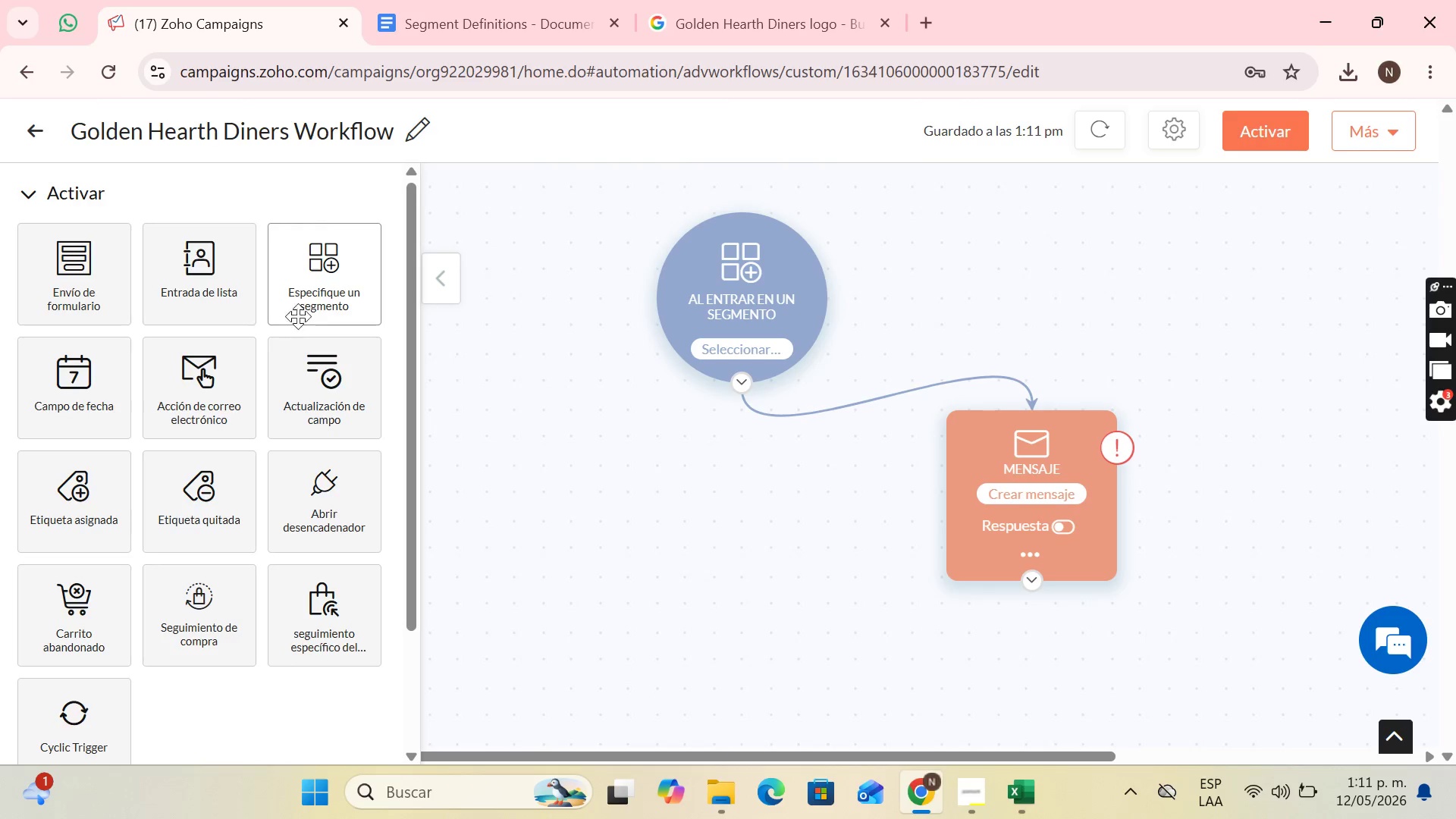 
left_click_drag(start_coordinate=[309, 290], to_coordinate=[1021, 256])
 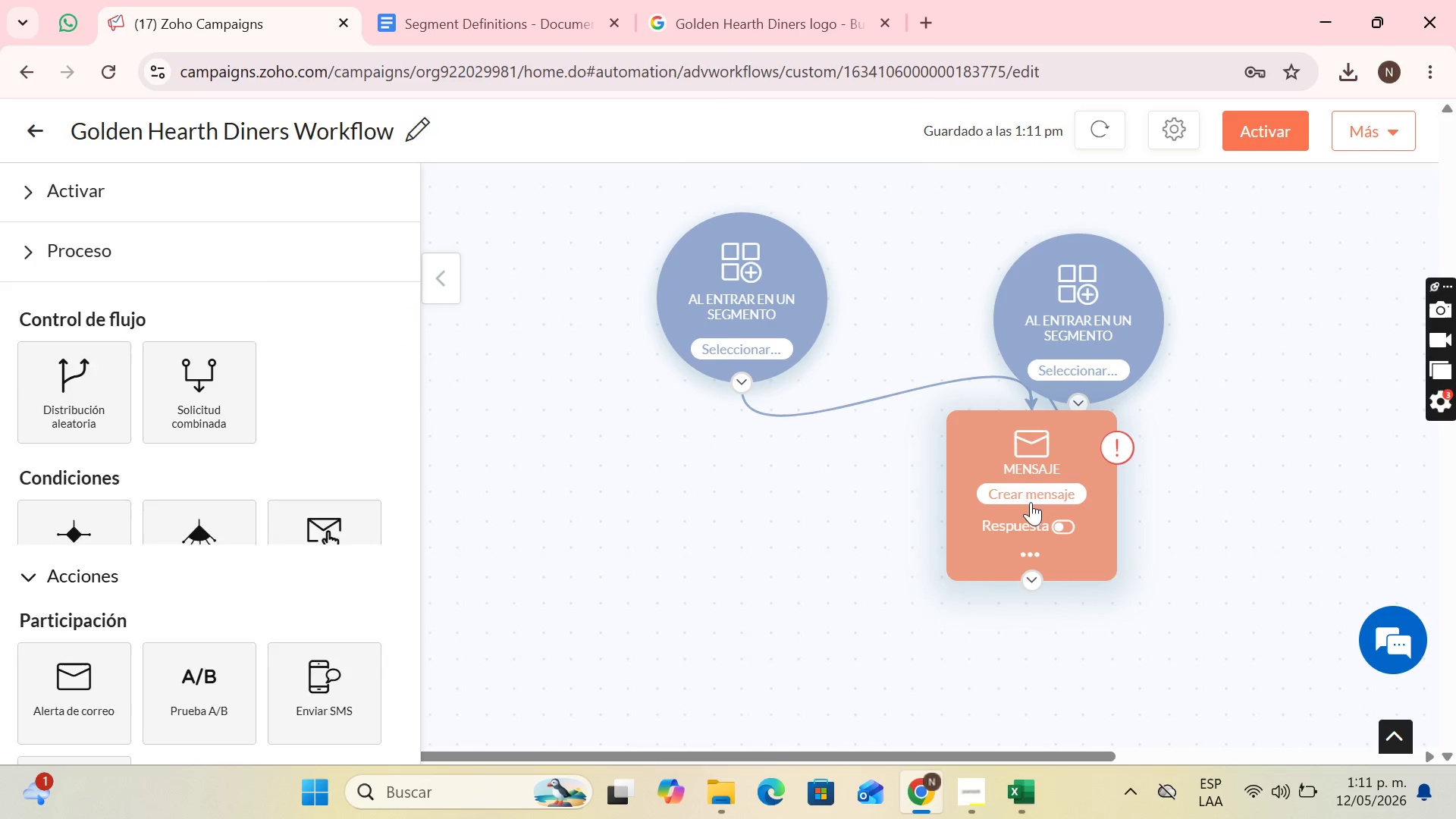 
left_click_drag(start_coordinate=[1028, 506], to_coordinate=[975, 598])
 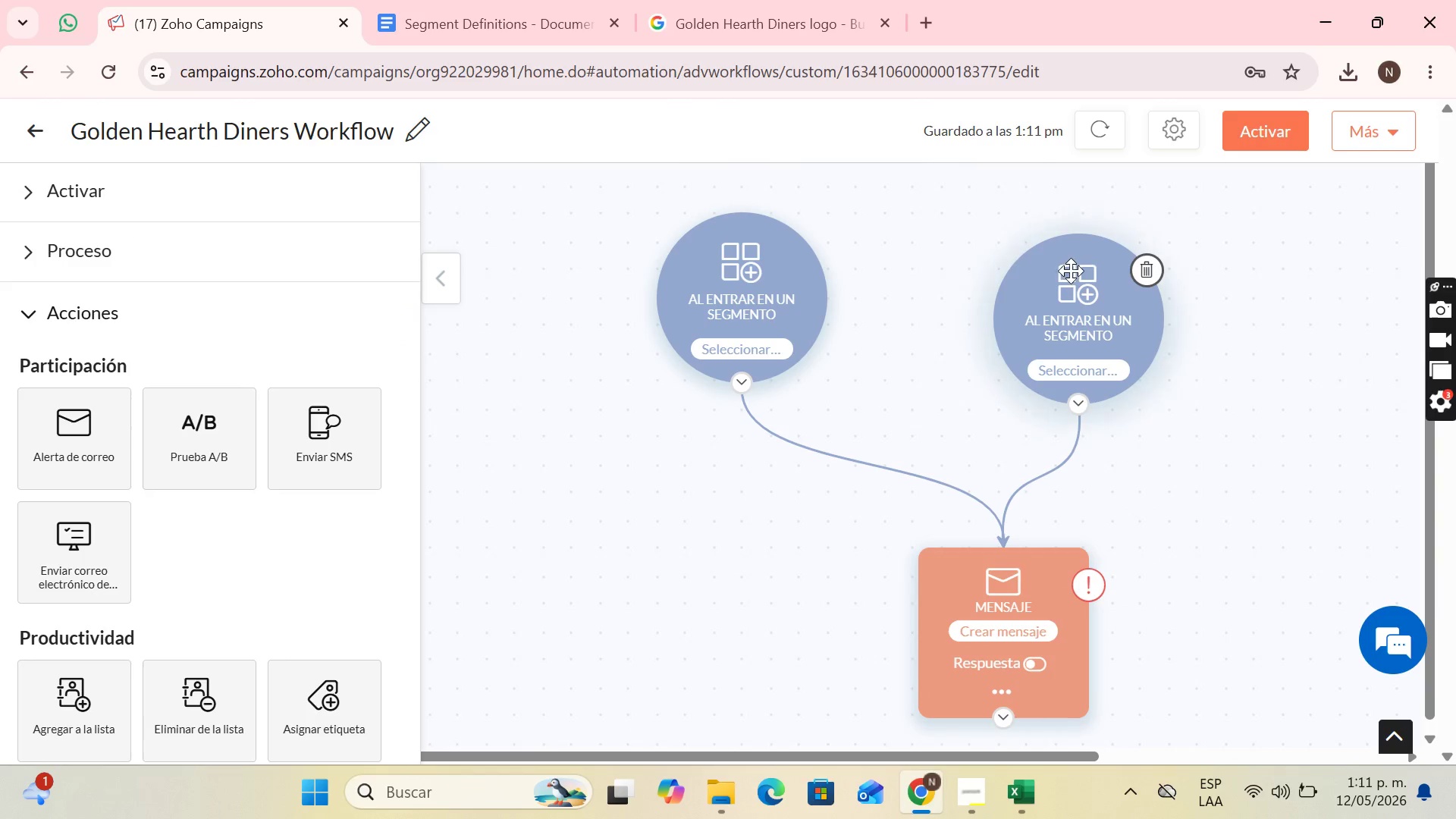 
left_click_drag(start_coordinate=[1092, 253], to_coordinate=[1081, 218])
 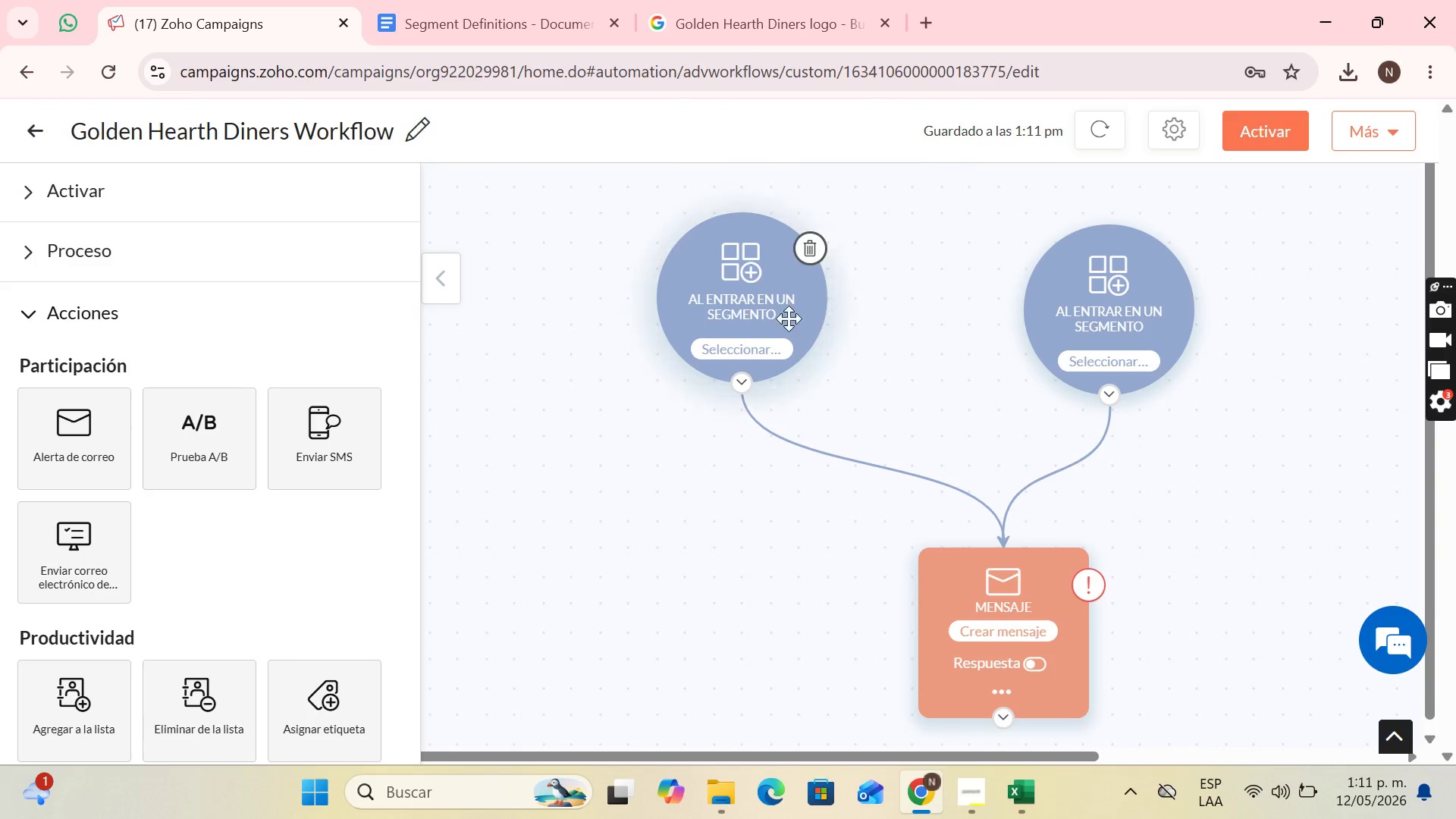 
left_click_drag(start_coordinate=[789, 318], to_coordinate=[811, 275])
 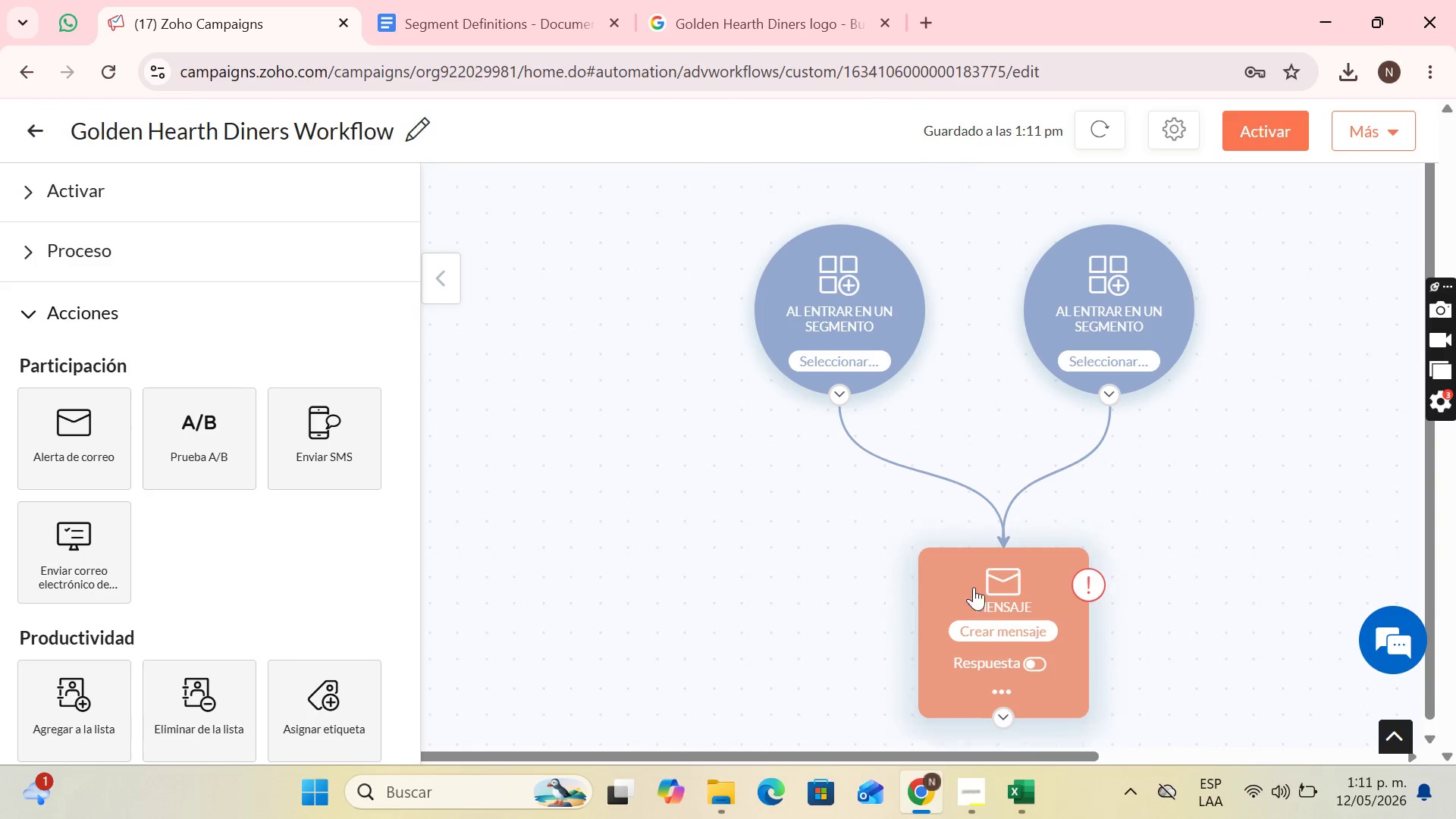 
left_click_drag(start_coordinate=[981, 590], to_coordinate=[951, 537])
 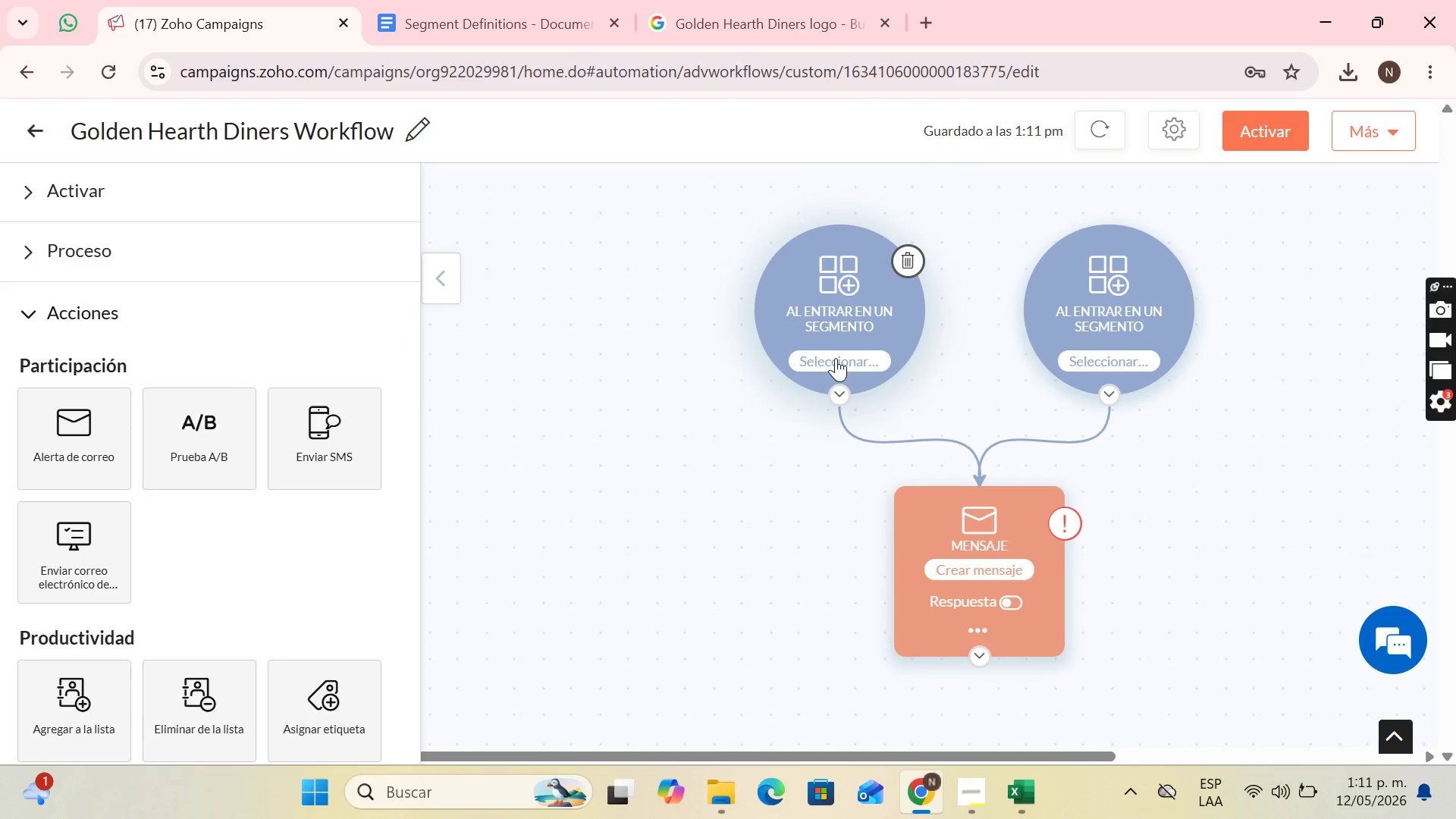 
left_click([839, 364])
 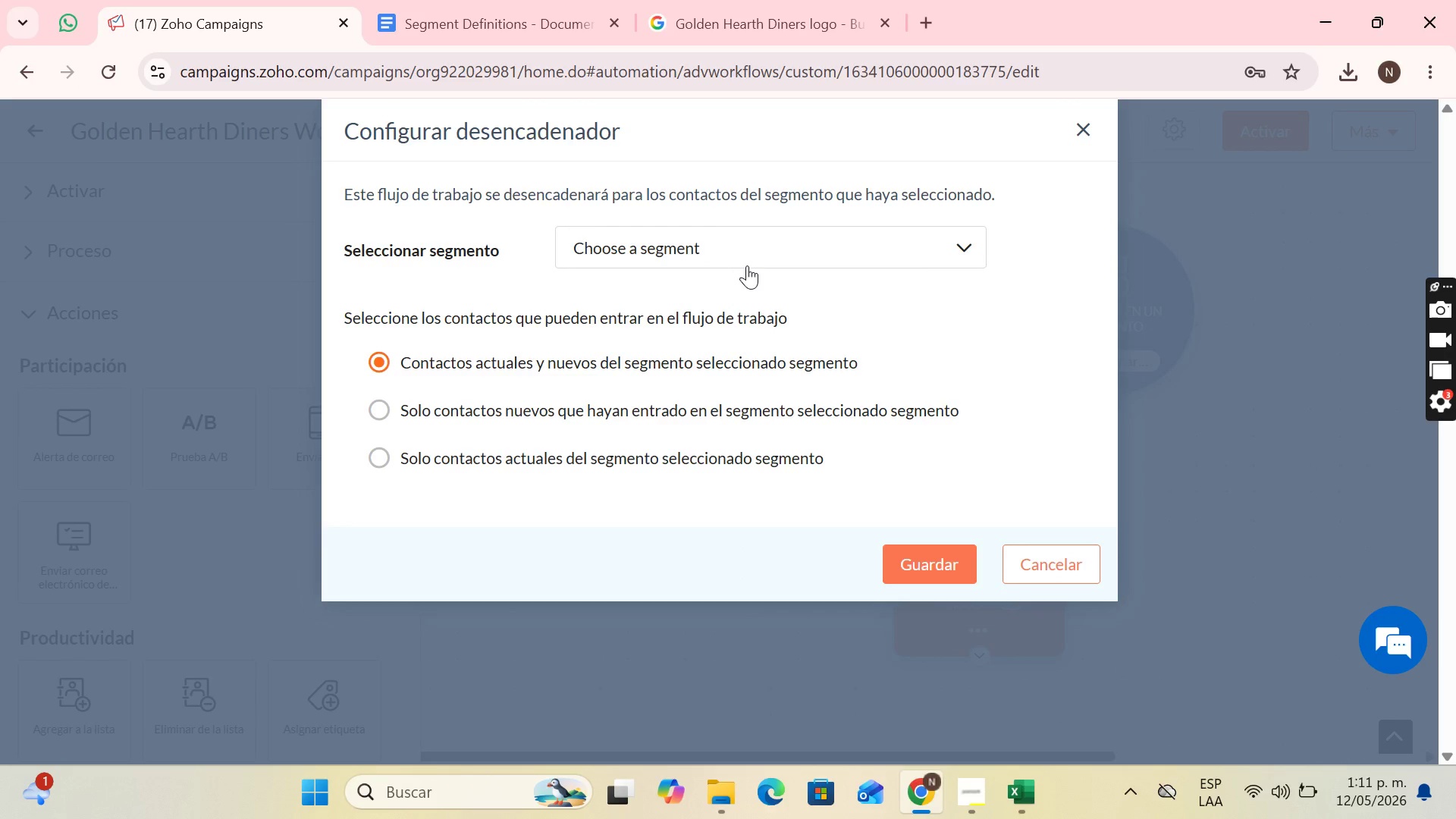 
double_click([747, 261])
 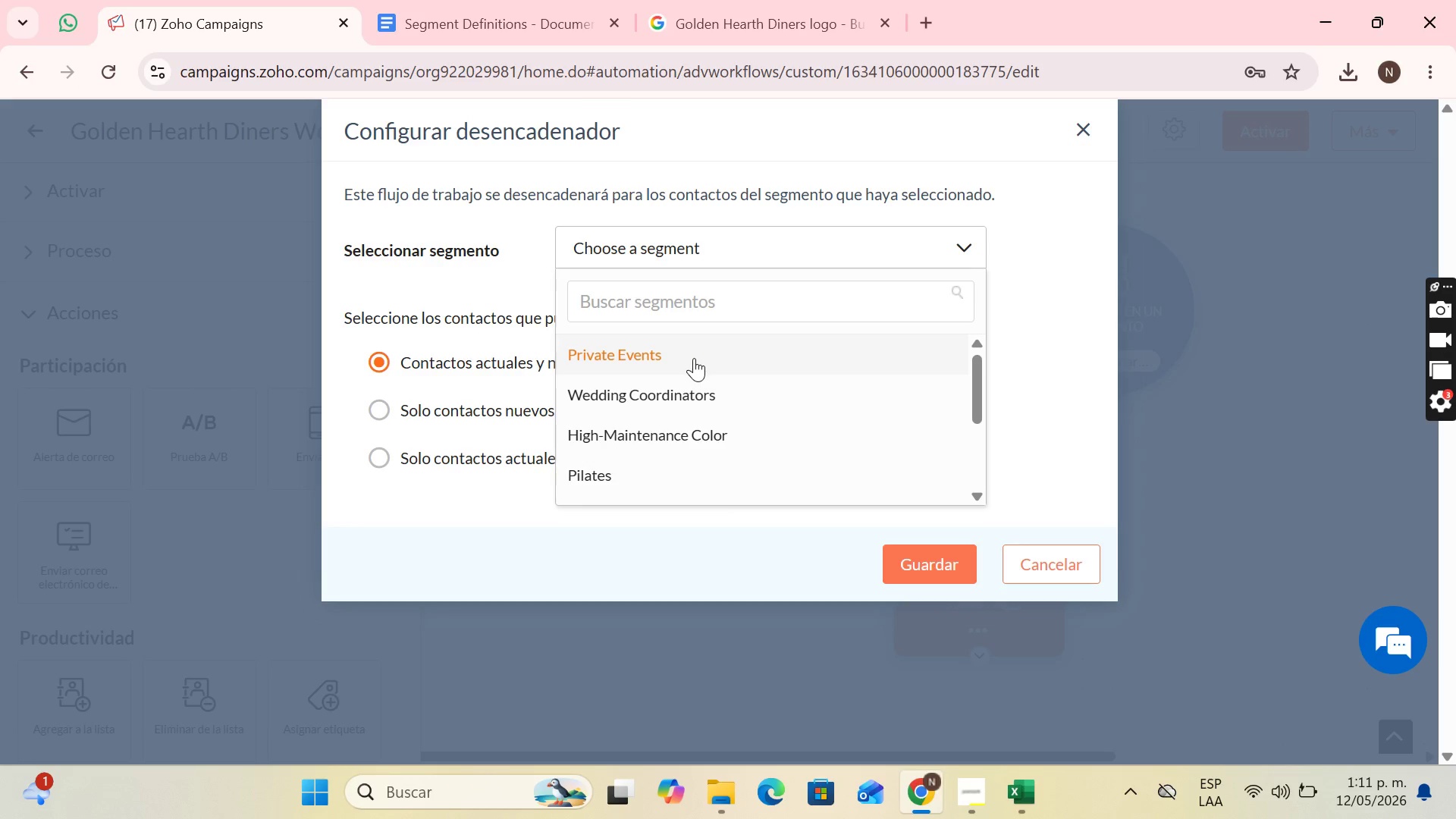 
scroll: coordinate [716, 376], scroll_direction: down, amount: 5.0
 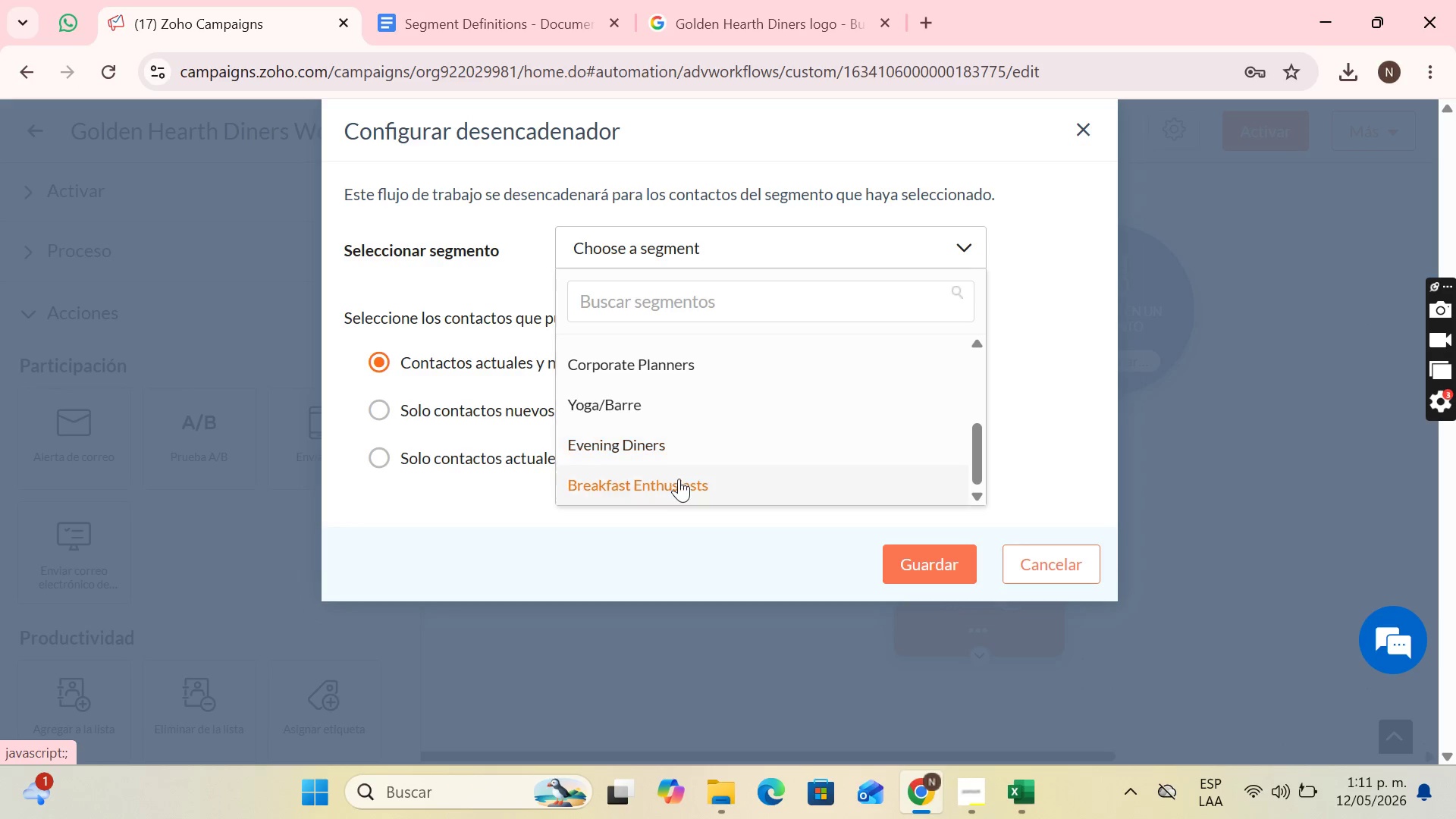 
left_click([678, 485])
 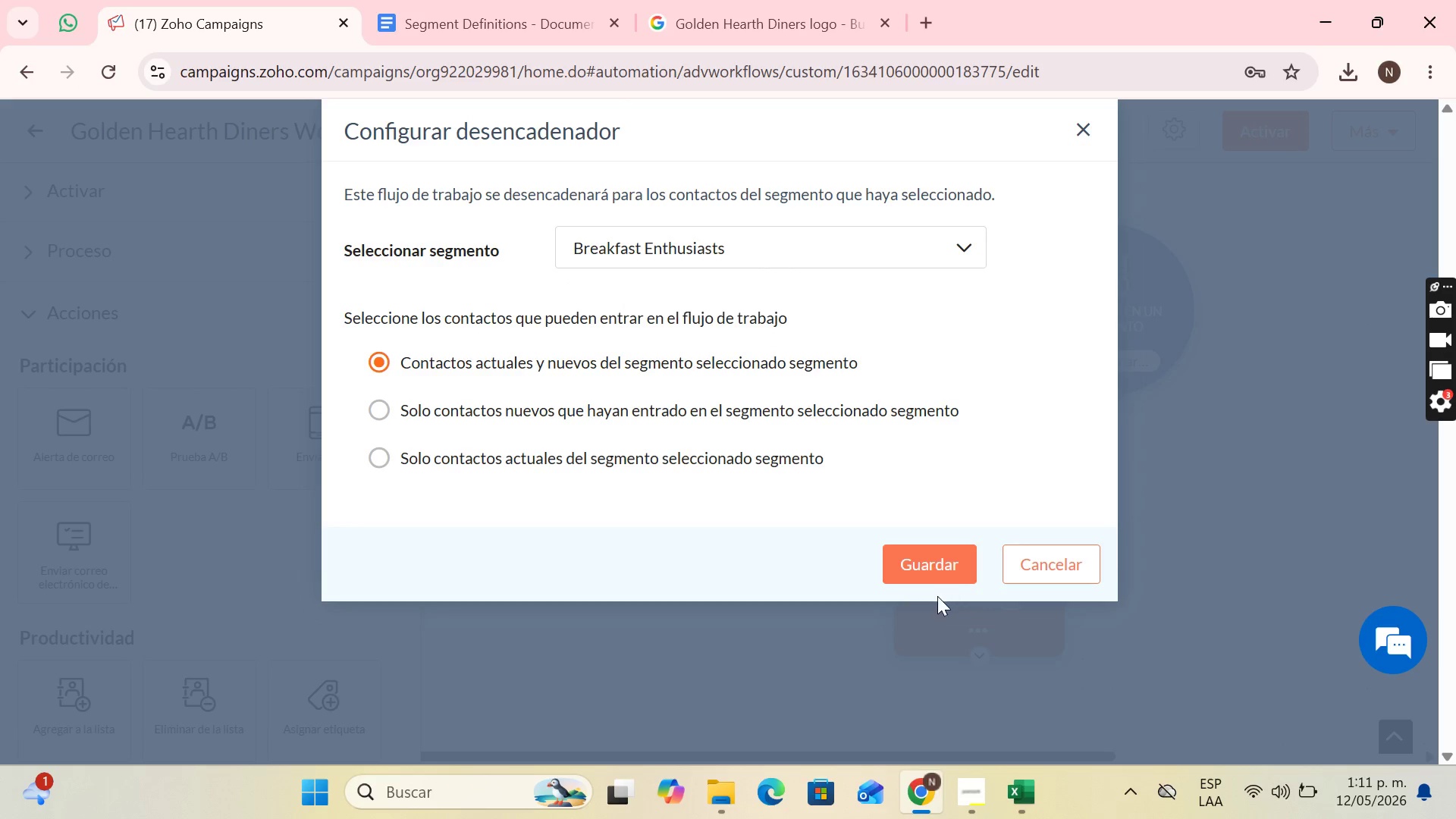 
left_click([943, 568])
 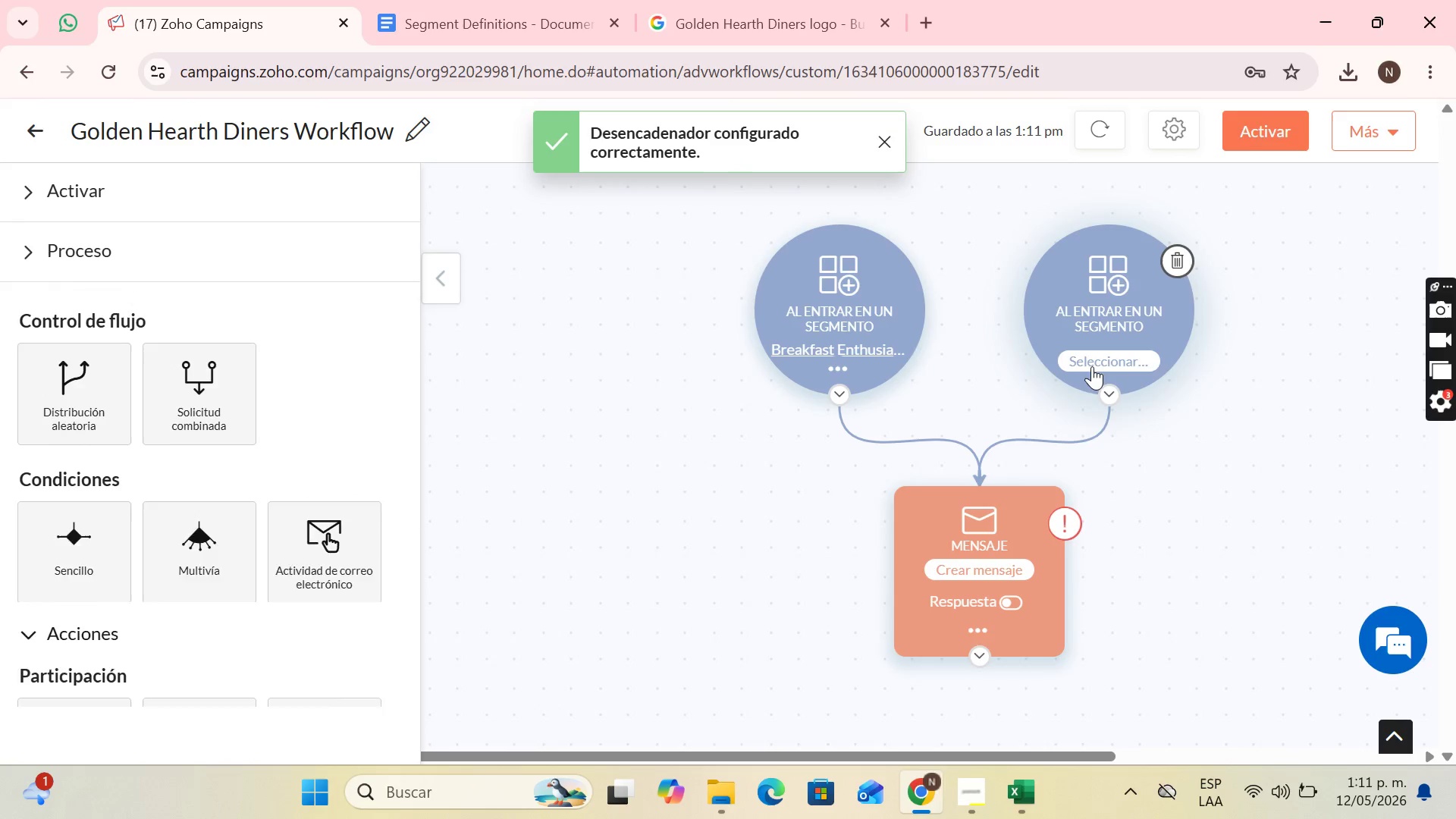 
left_click([1094, 366])
 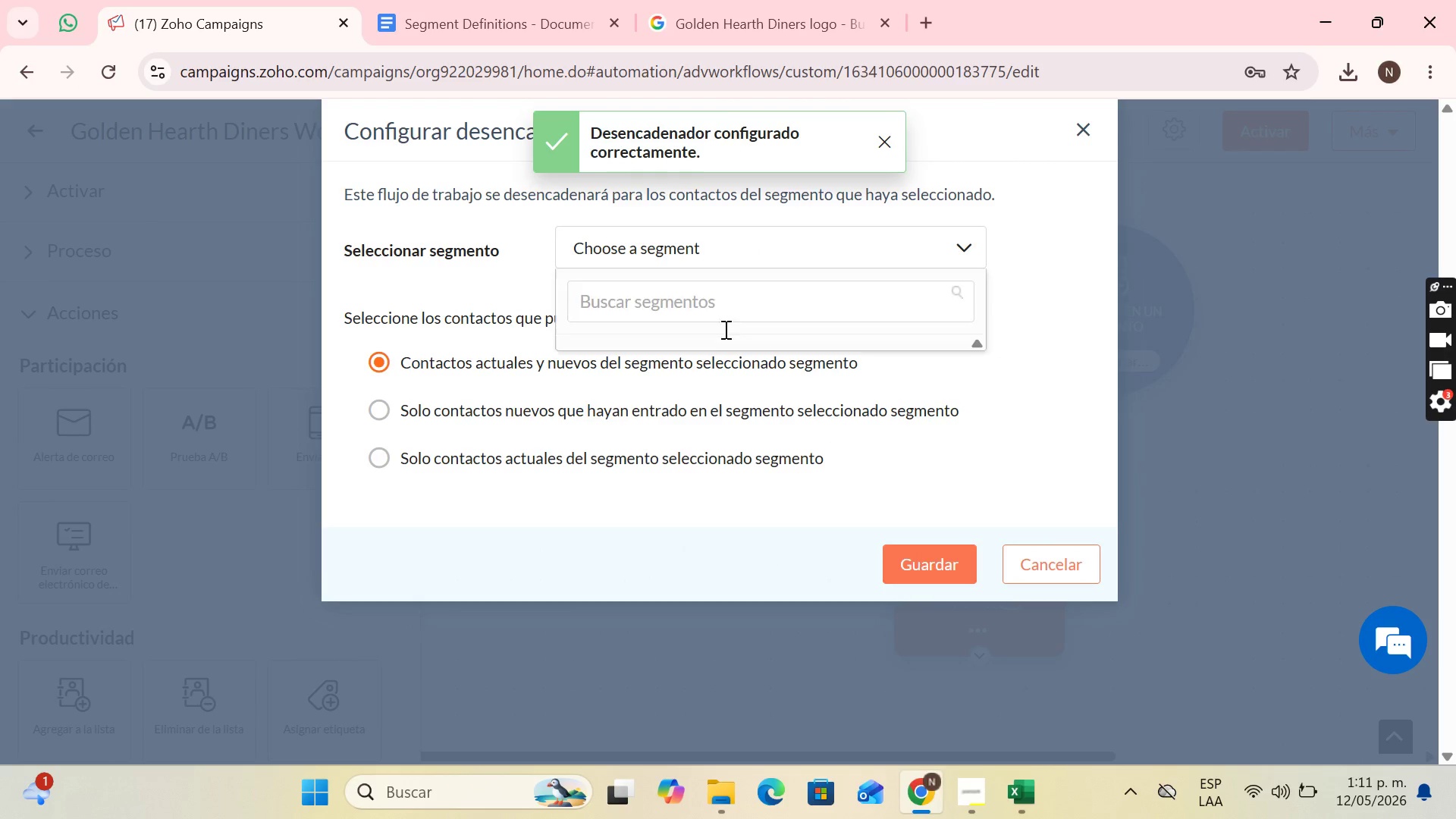 
scroll: coordinate [706, 390], scroll_direction: down, amount: 7.0
 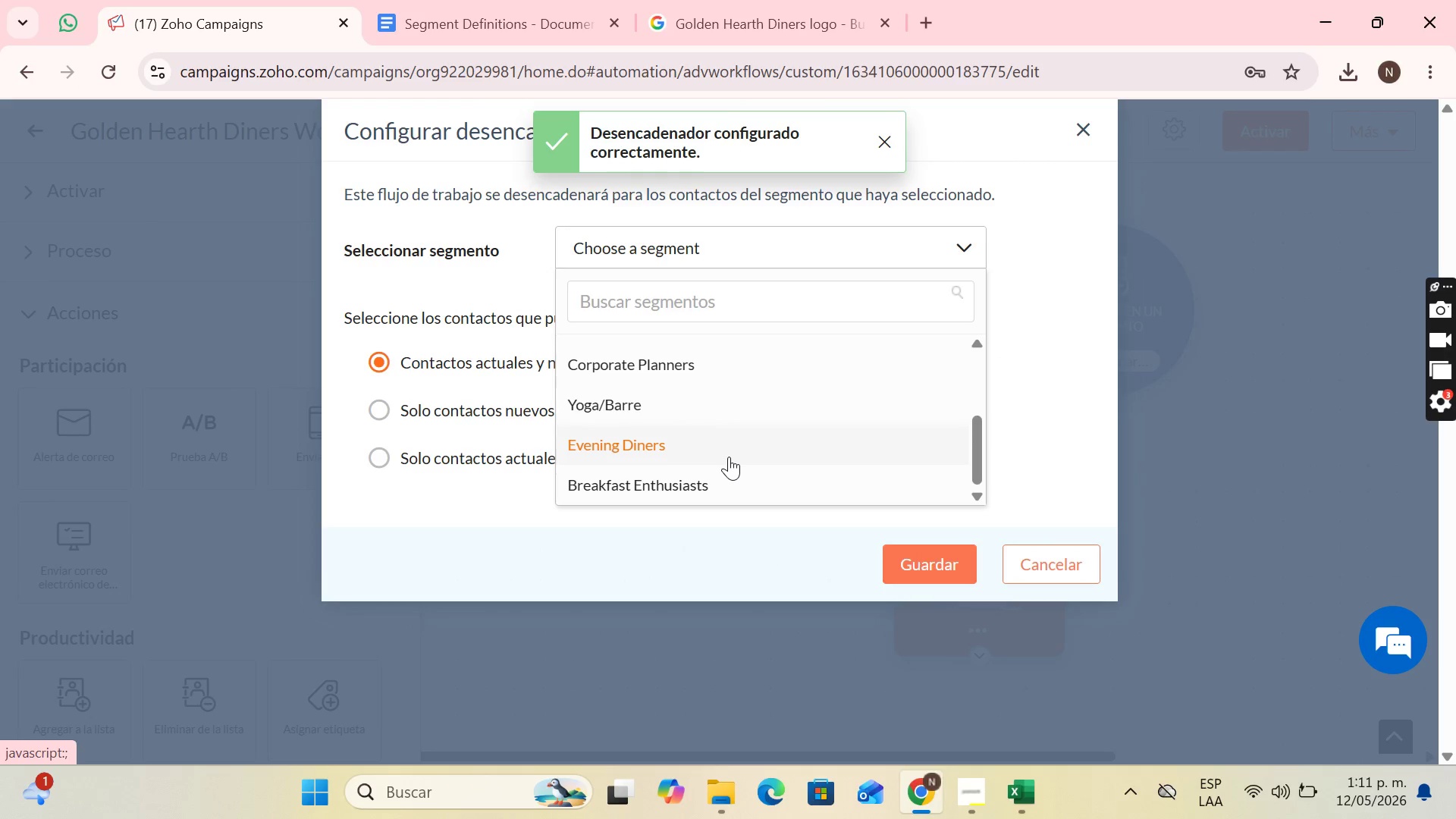 
left_click([729, 457])
 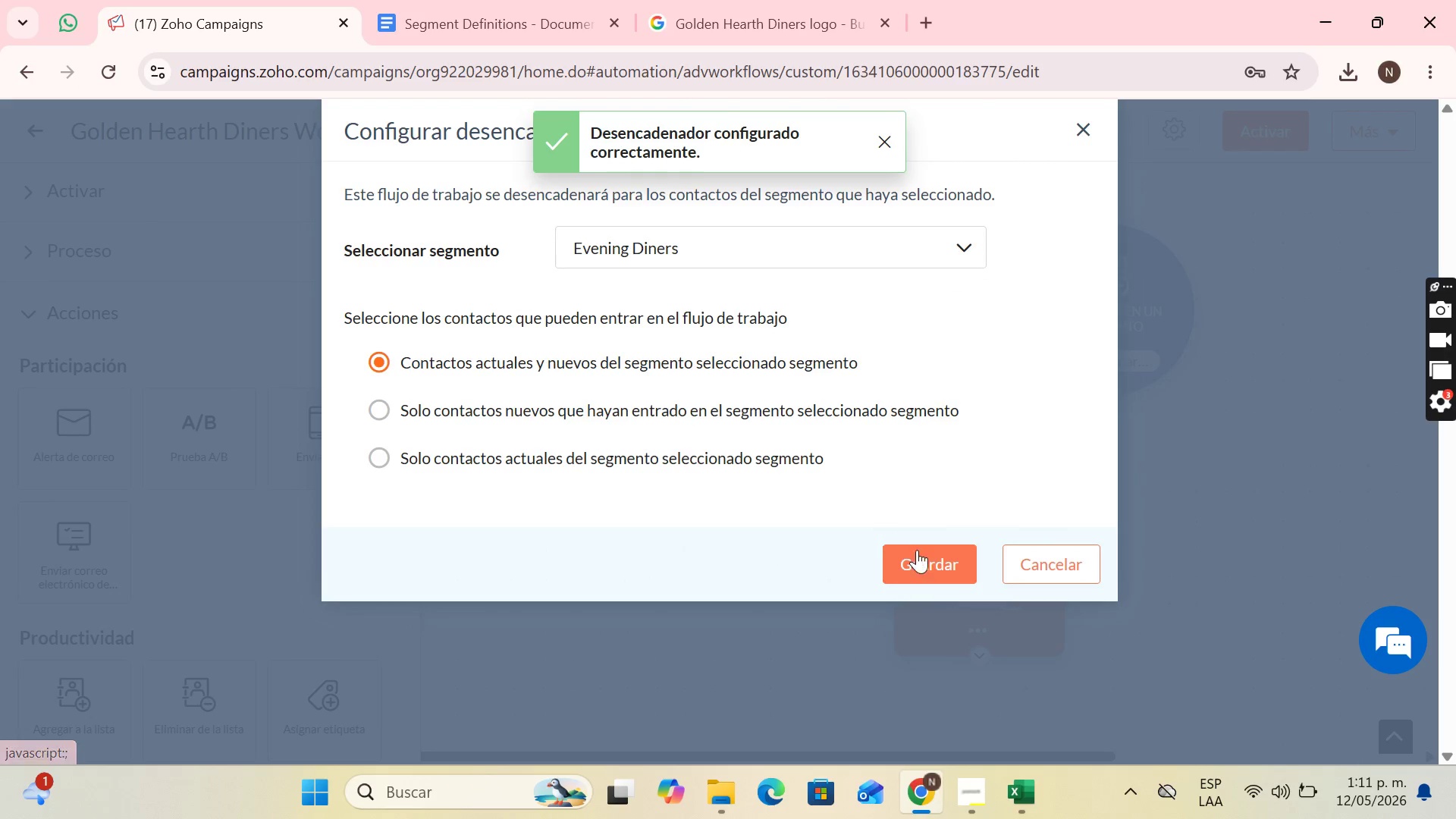 
left_click([930, 558])
 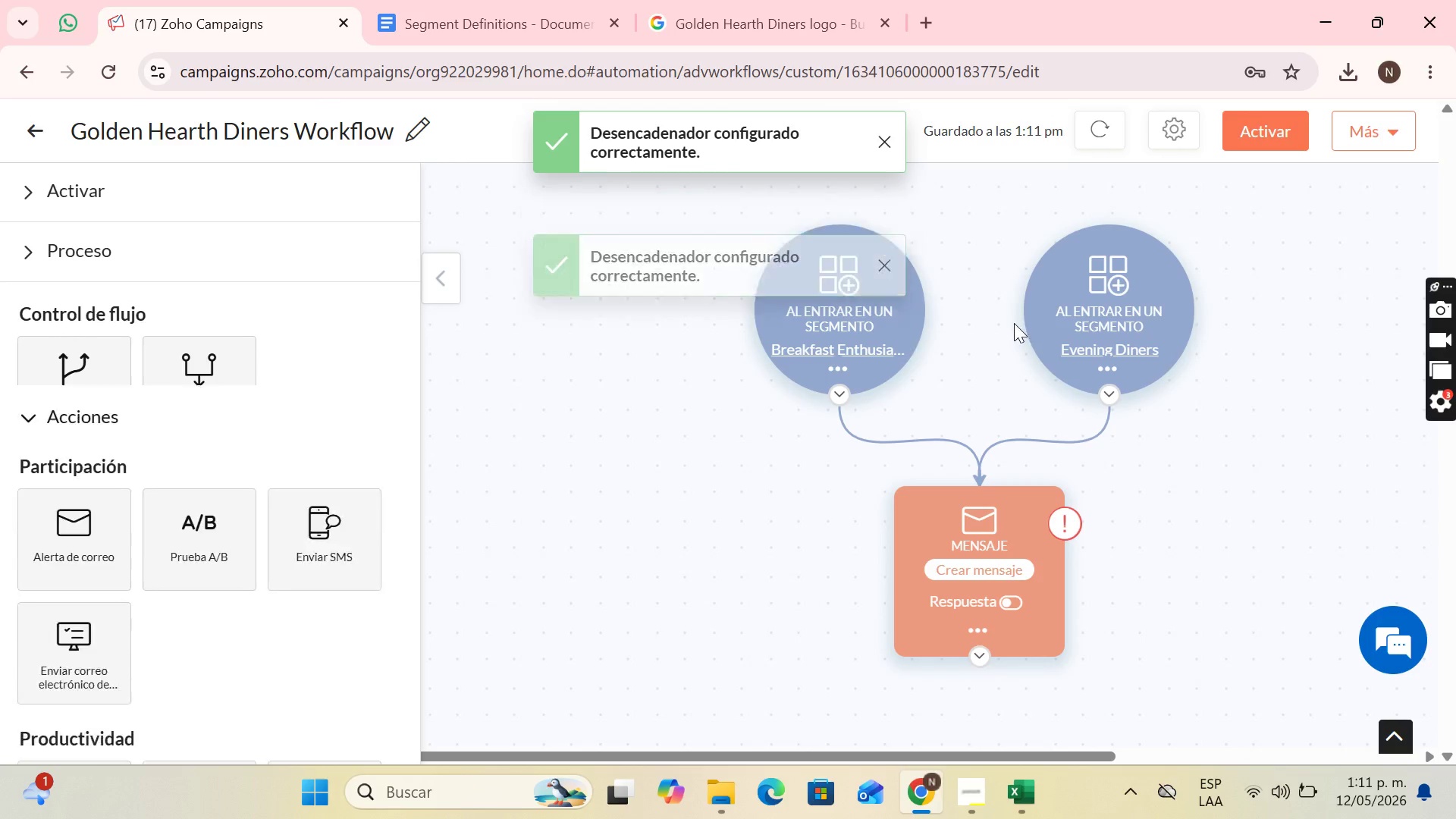 
scroll: coordinate [989, 402], scroll_direction: down, amount: 3.0
 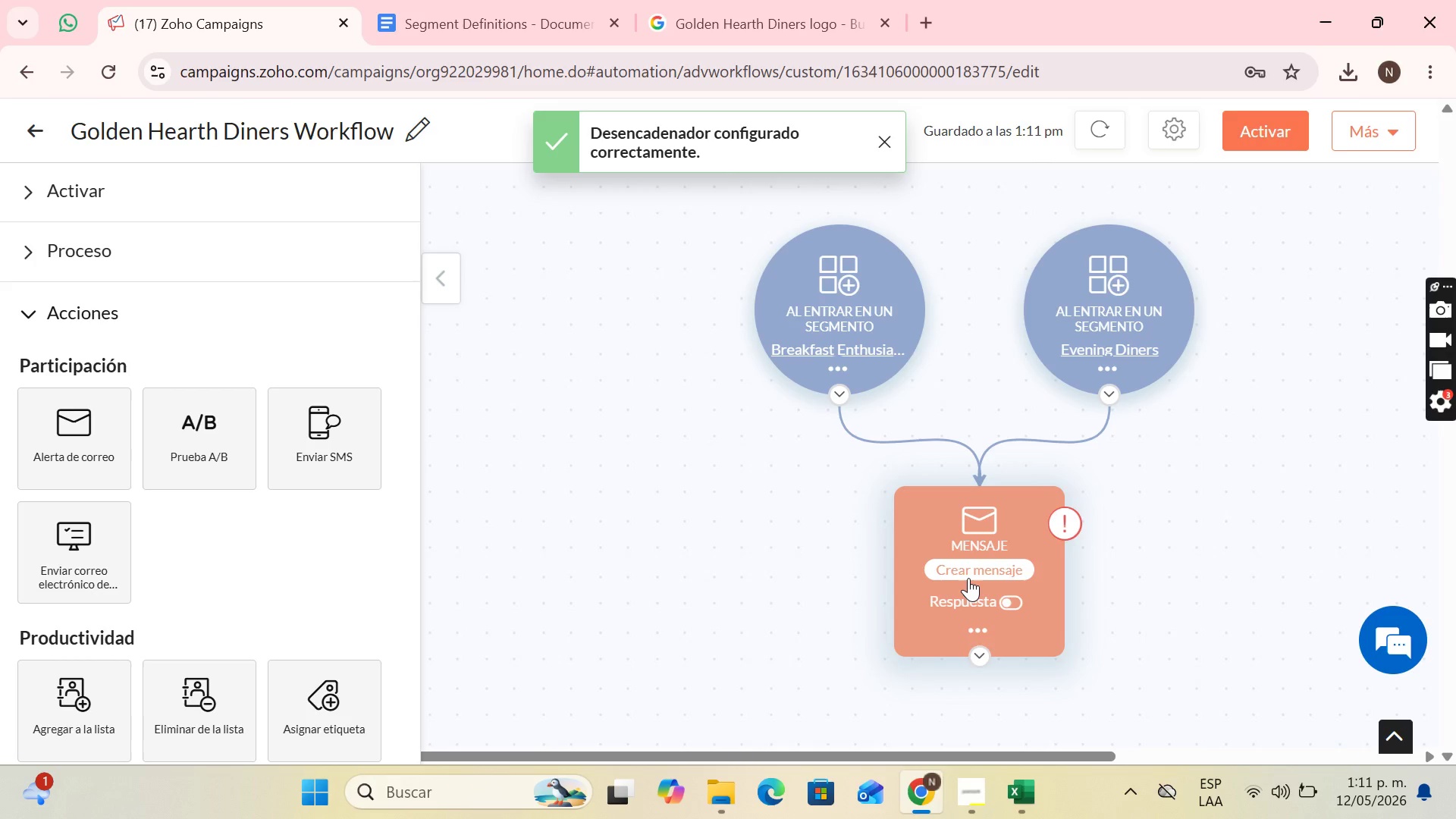 
left_click([968, 578])
 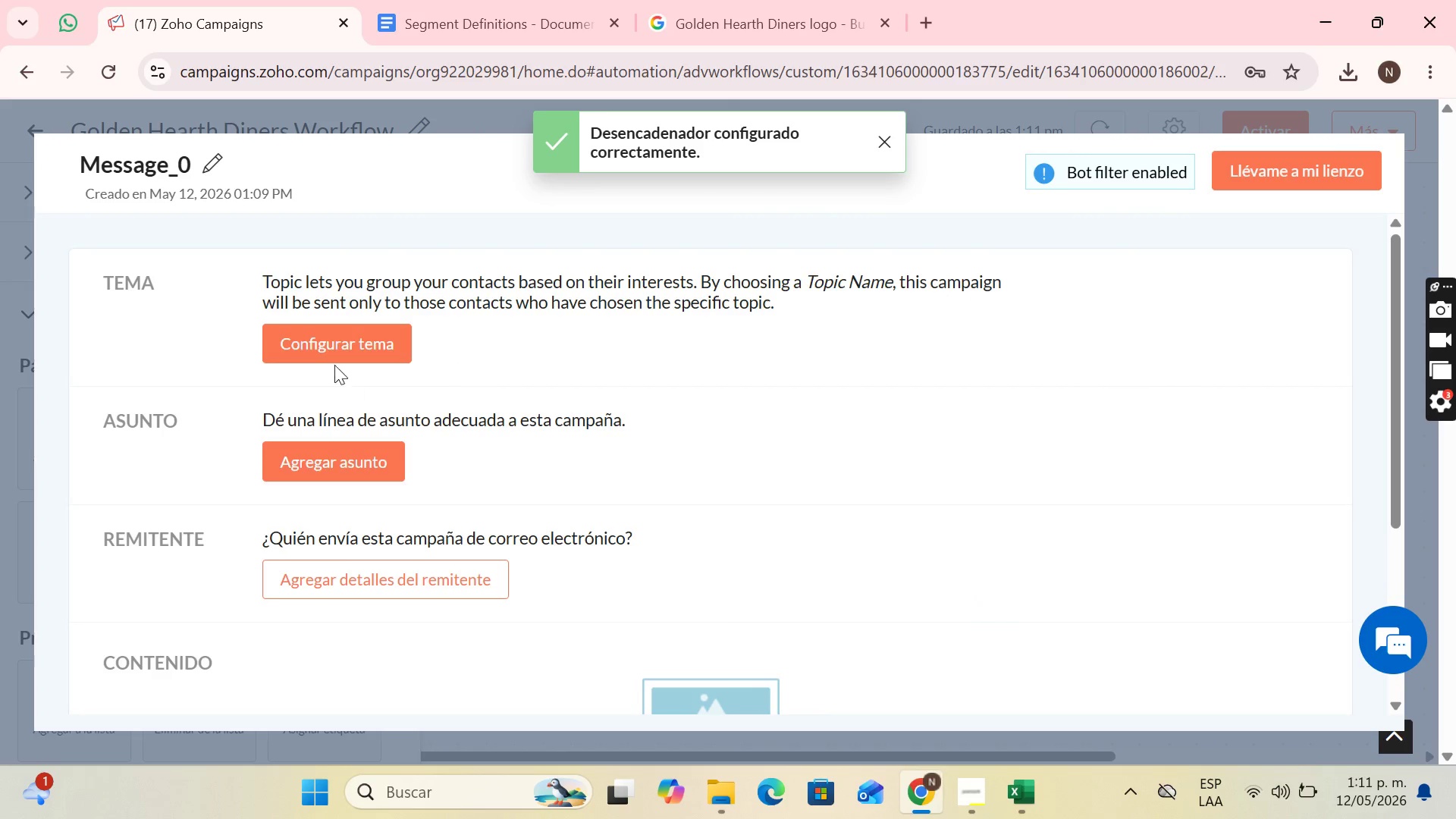 
left_click([215, 155])
 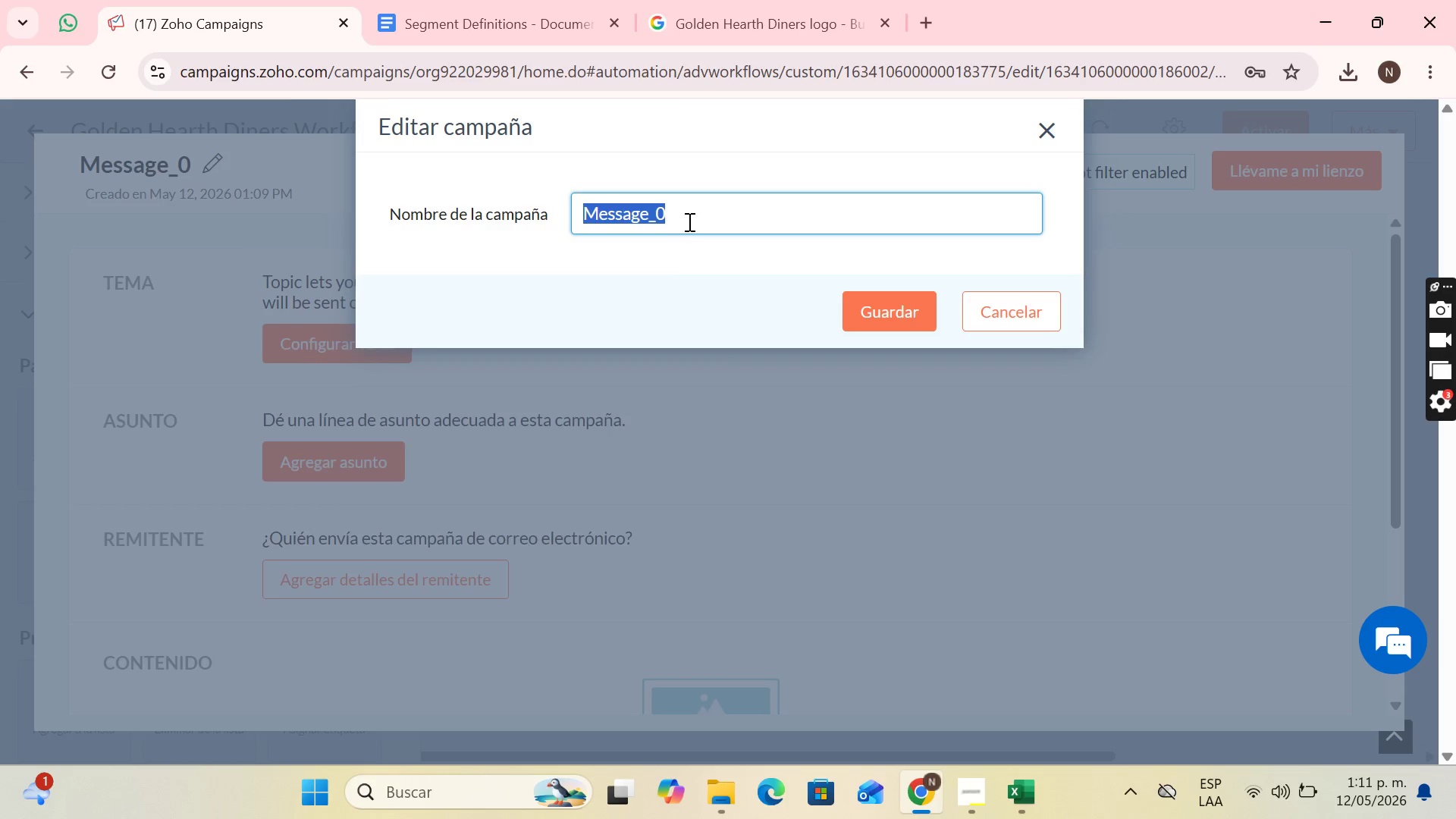 
key(Backspace)
type(Touh)
key(Backspace)
type(ch 1)
 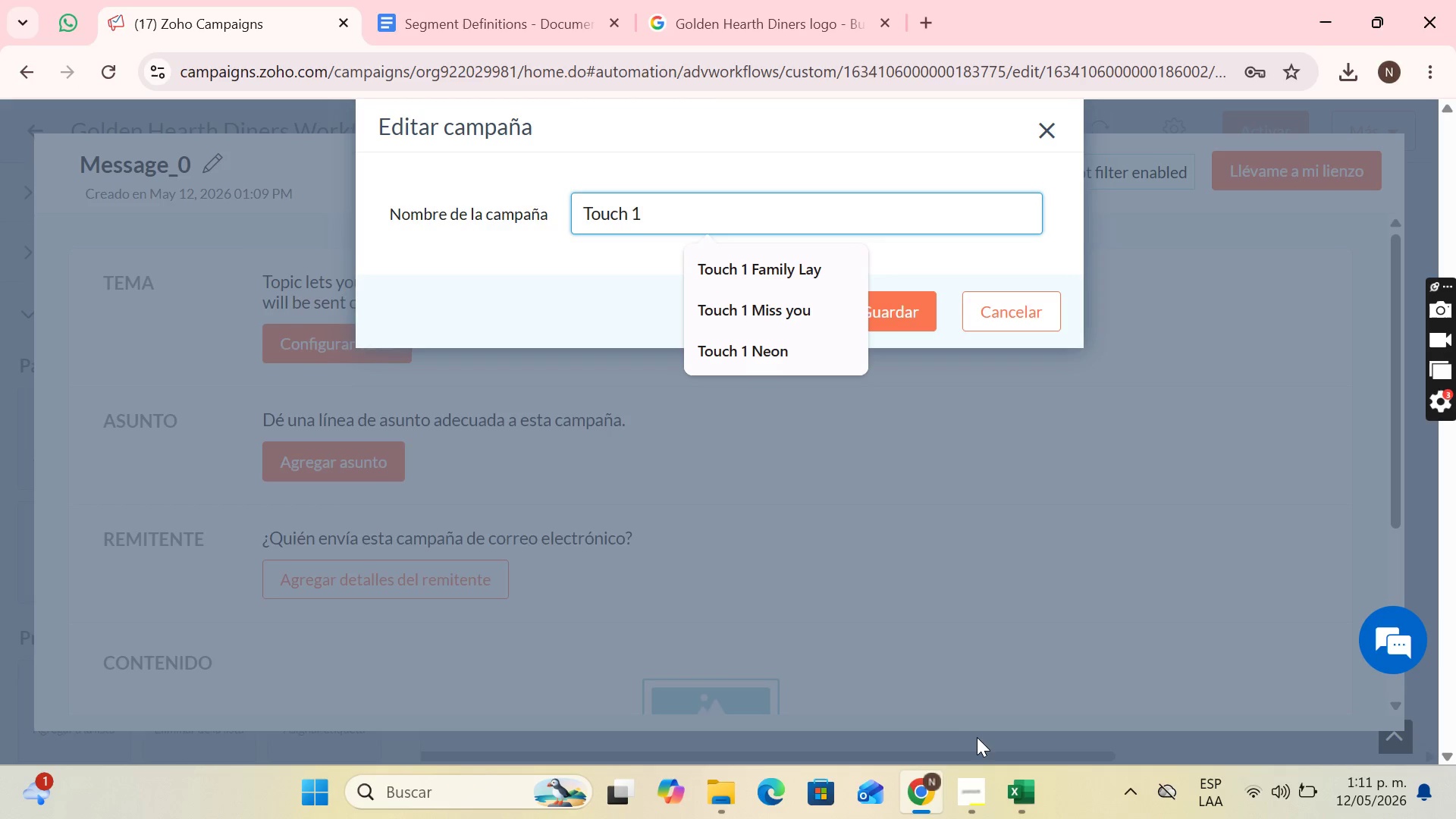 
key(Space)
 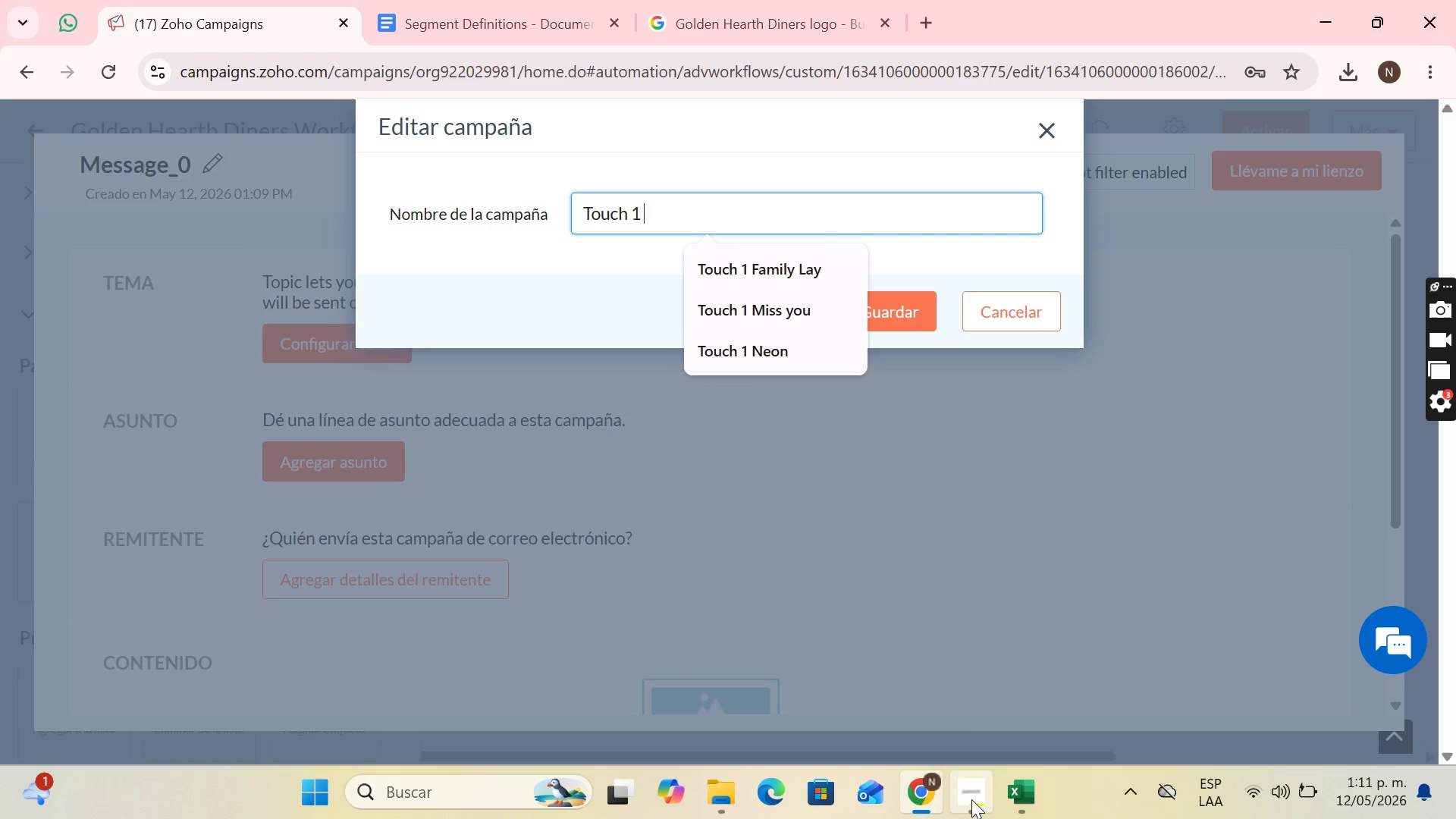 
left_click([971, 799])